 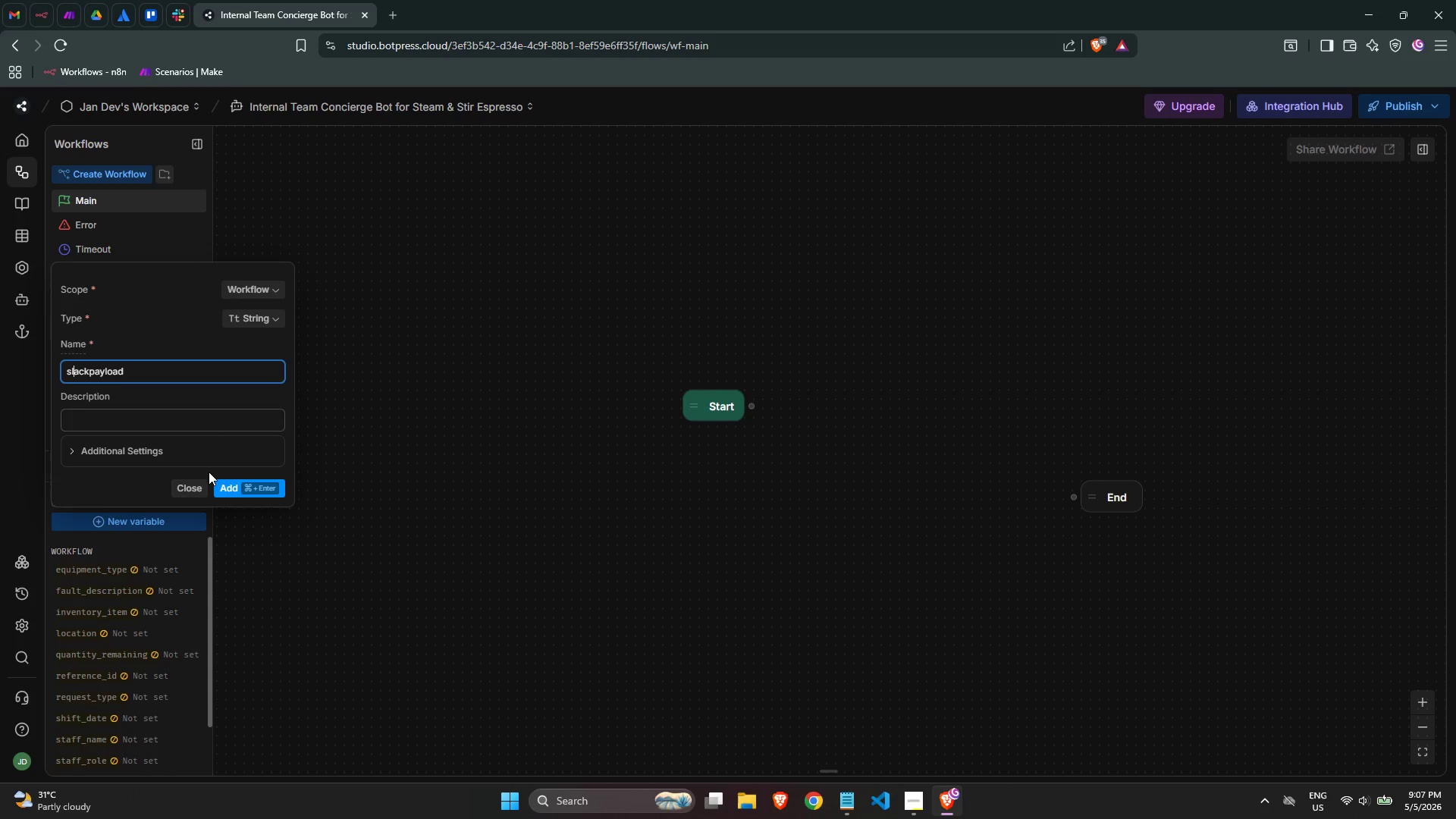 
key(ArrowRight)
 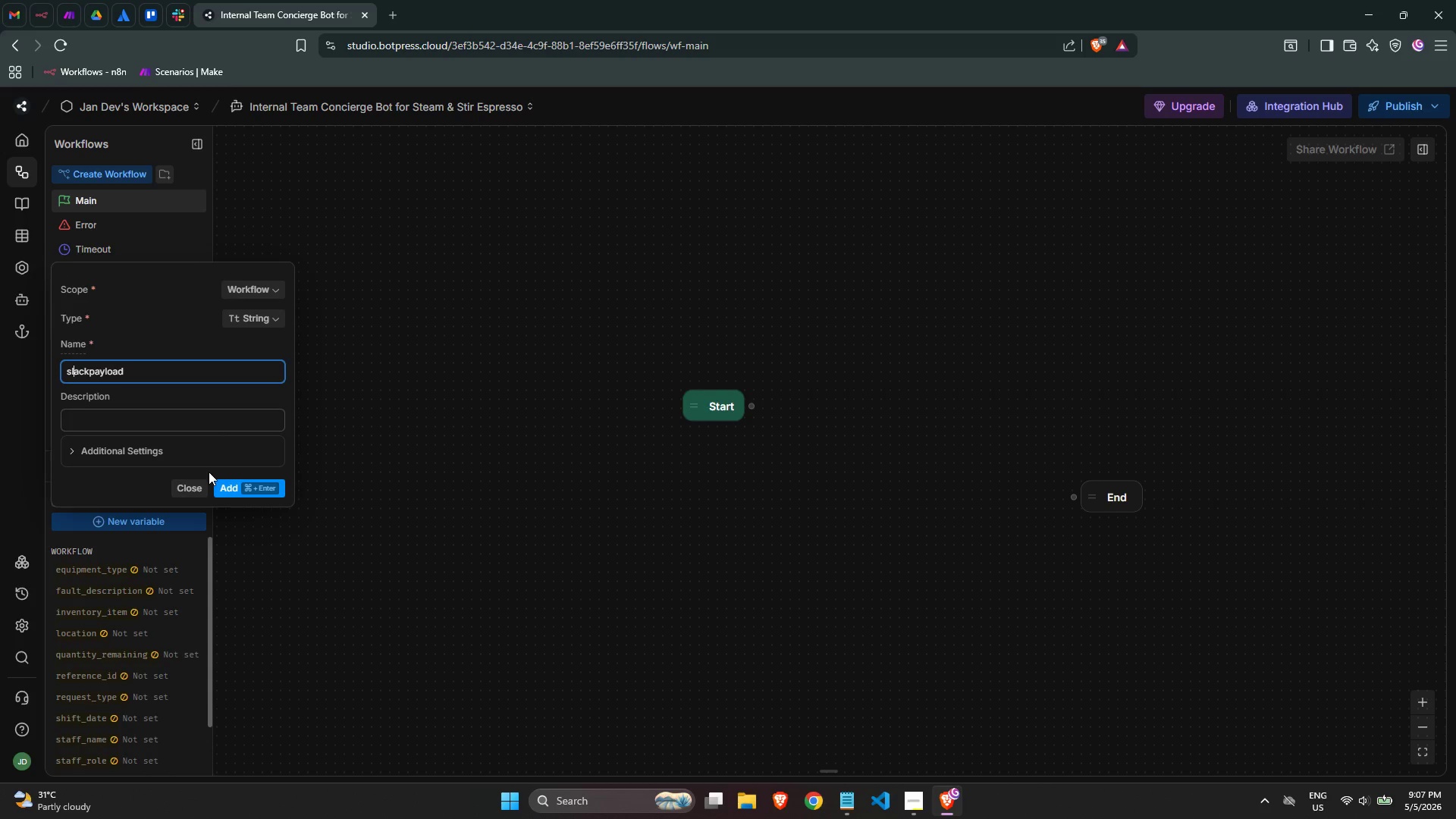 
key(ArrowRight)
 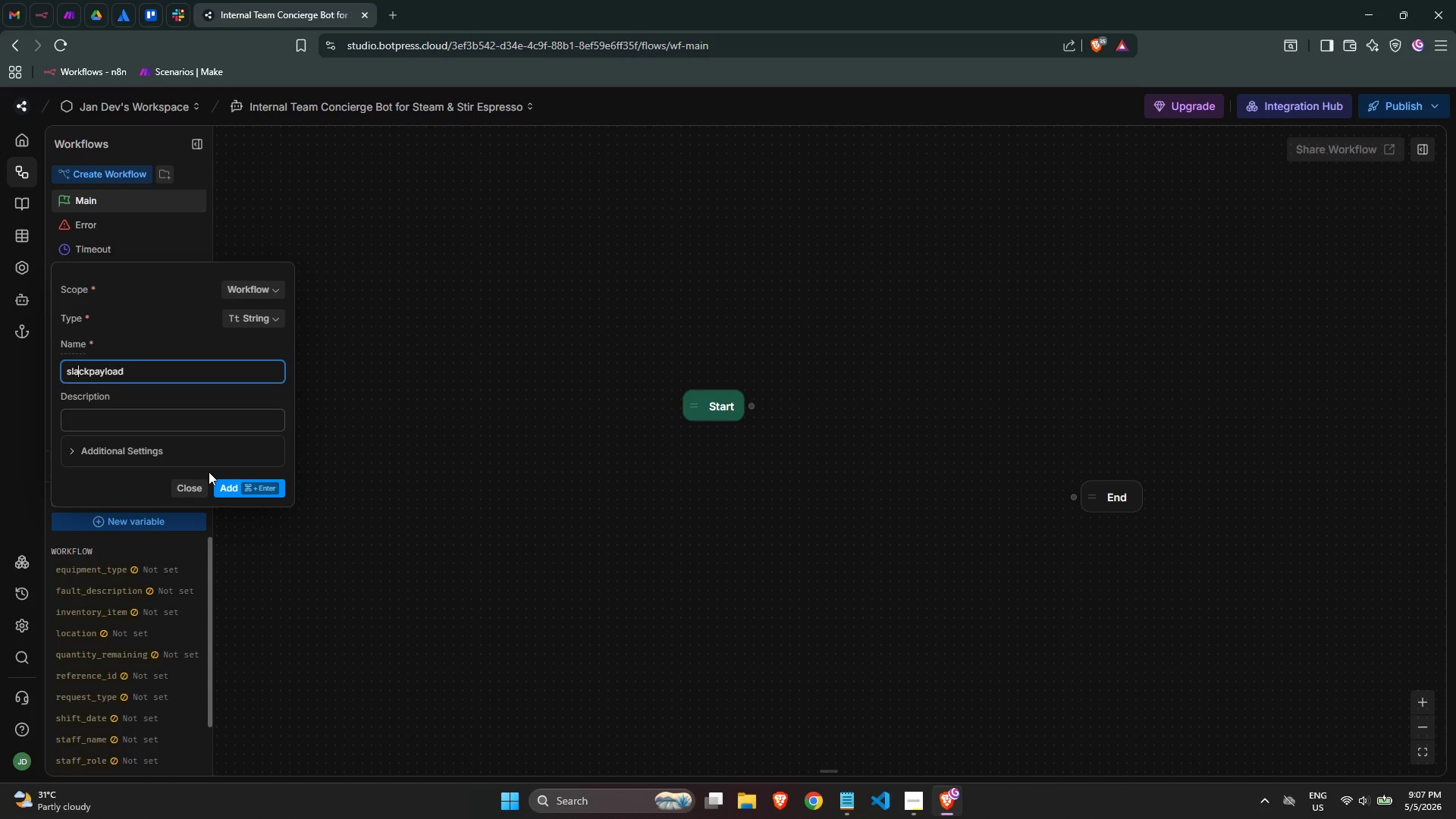 
key(ArrowRight)
 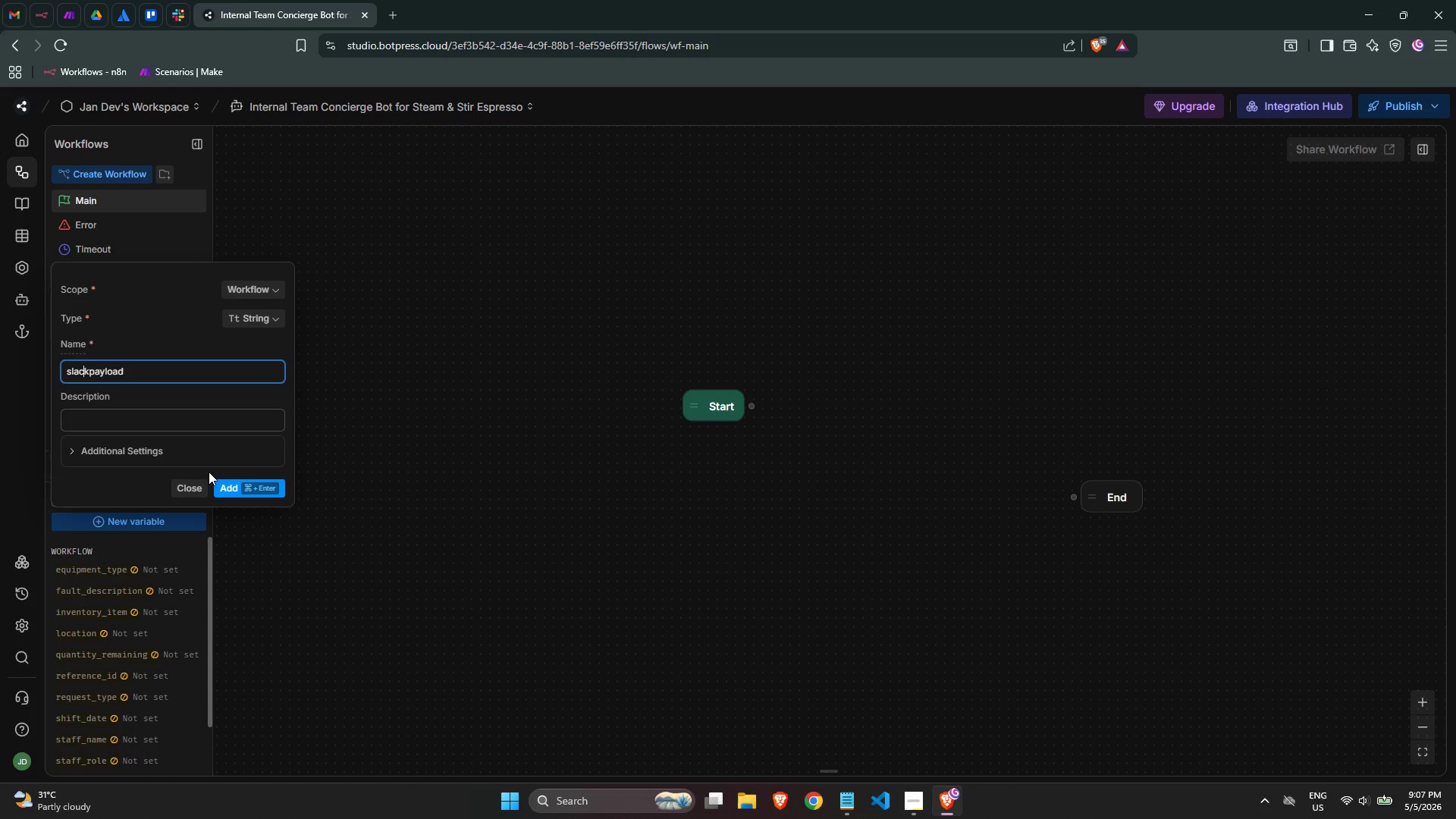 
key(ArrowRight)
 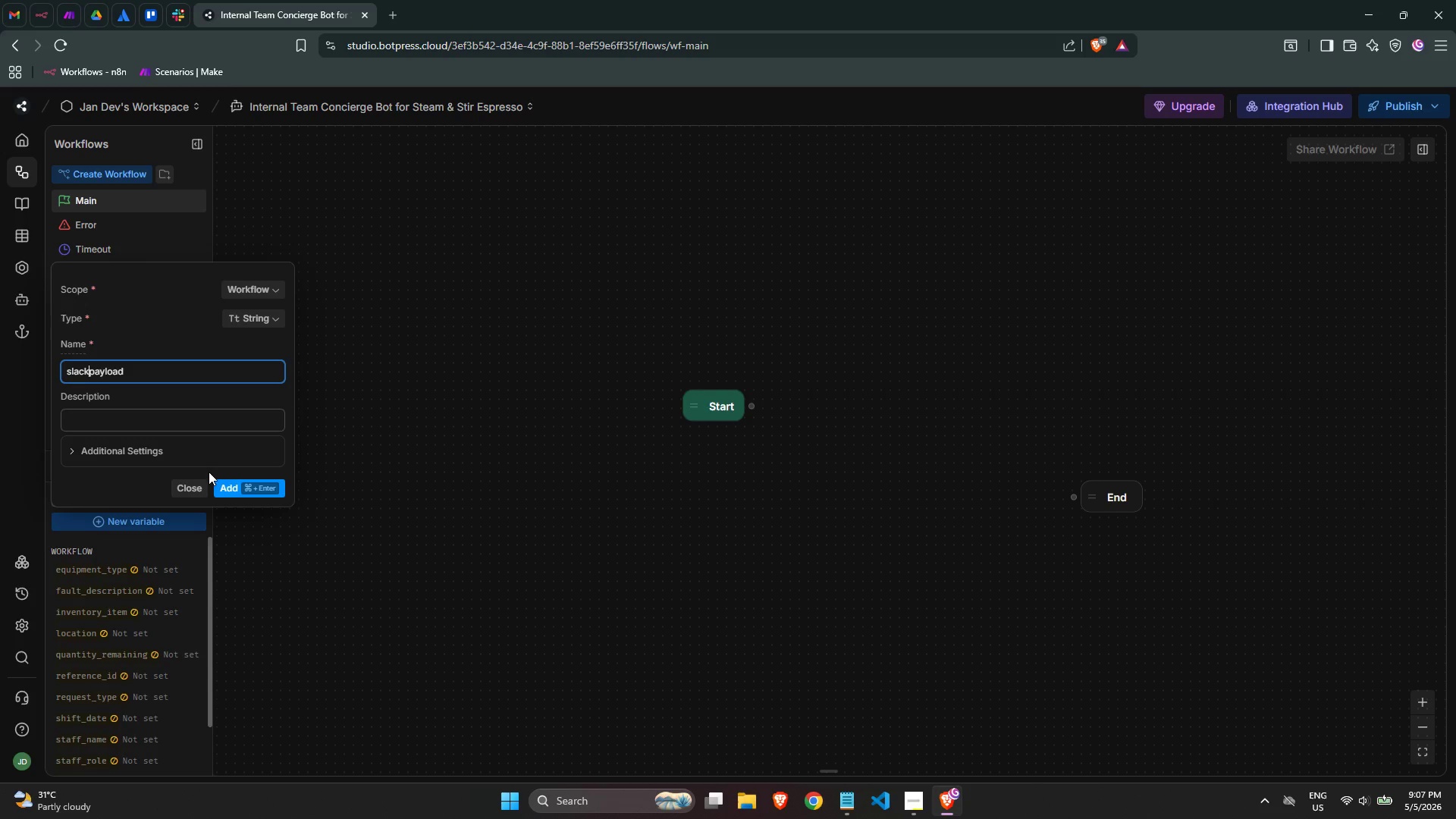 
key(Shift+Minus)
 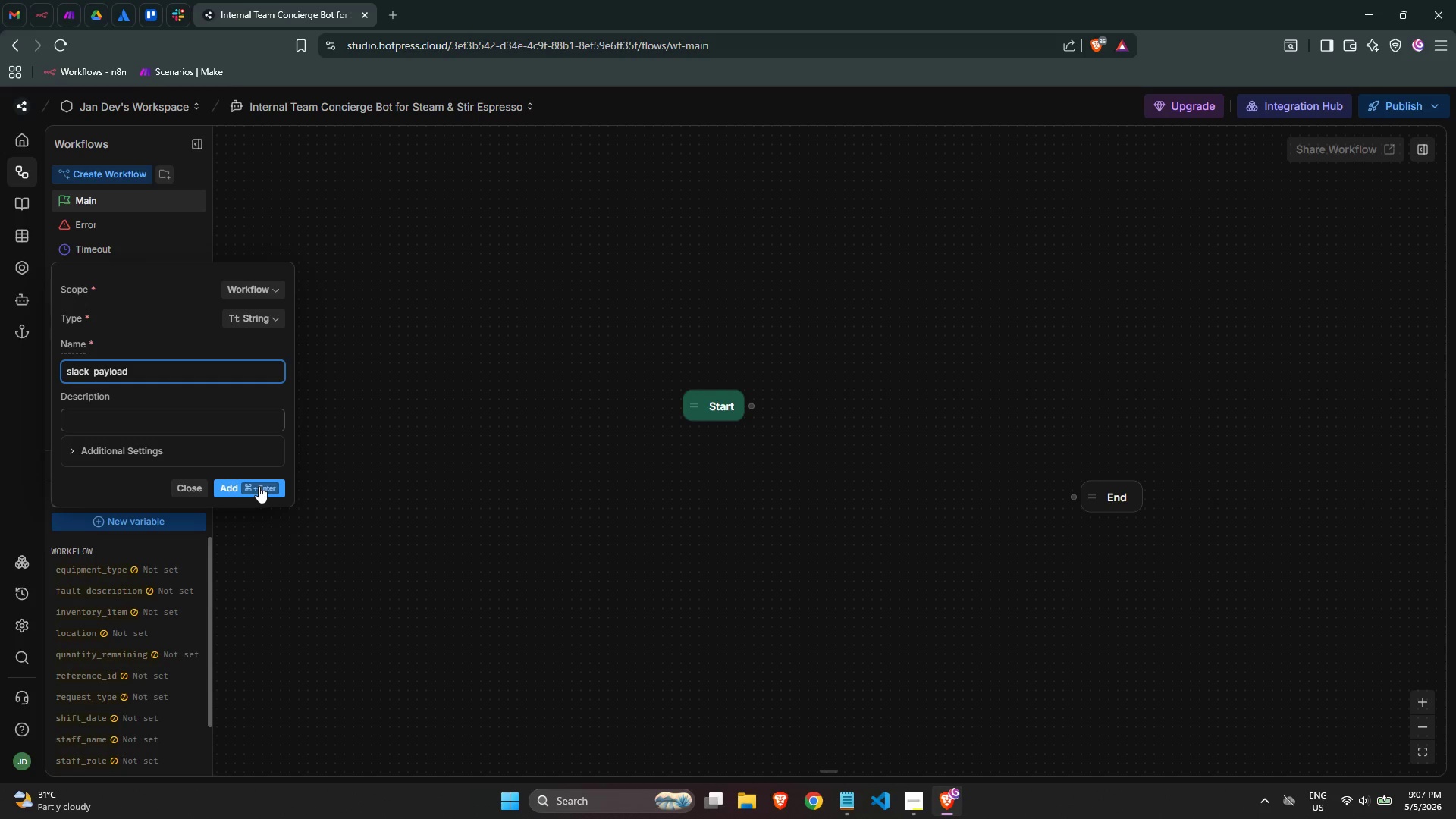 
scroll: coordinate [133, 602], scroll_direction: down, amount: 2.0
 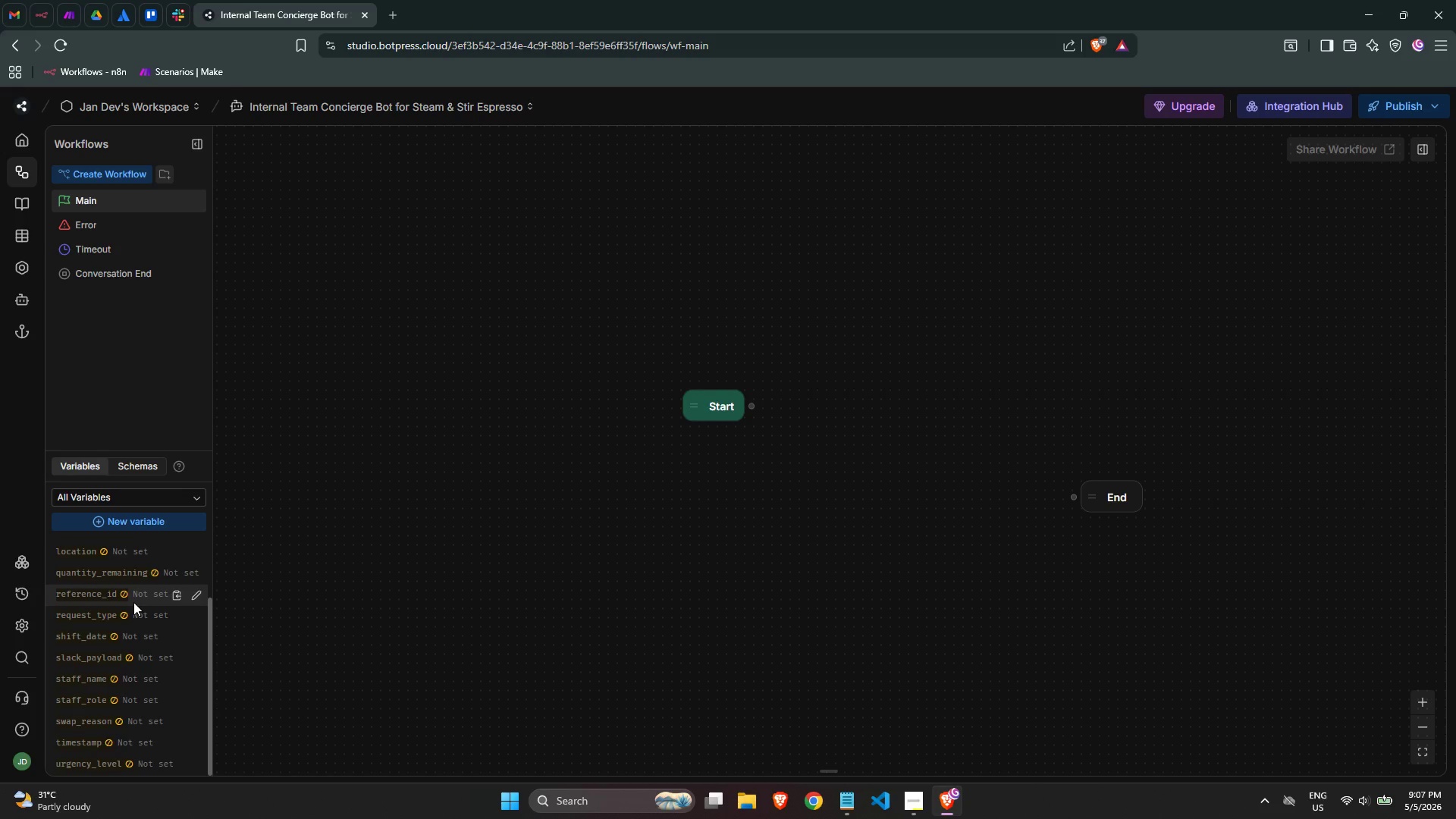 
wait(22.6)
 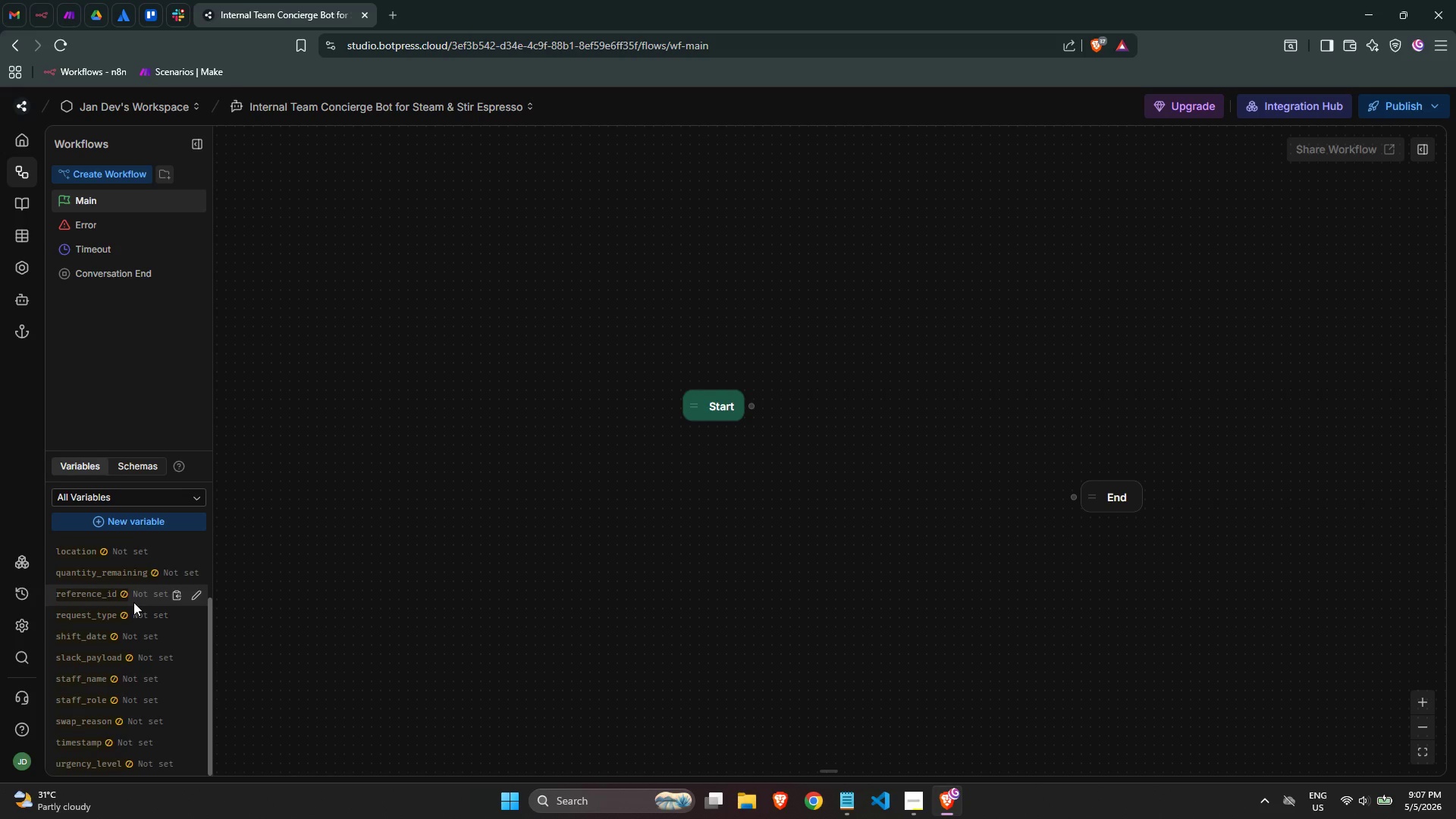 
scroll: coordinate [135, 429], scroll_direction: down, amount: 4.0
 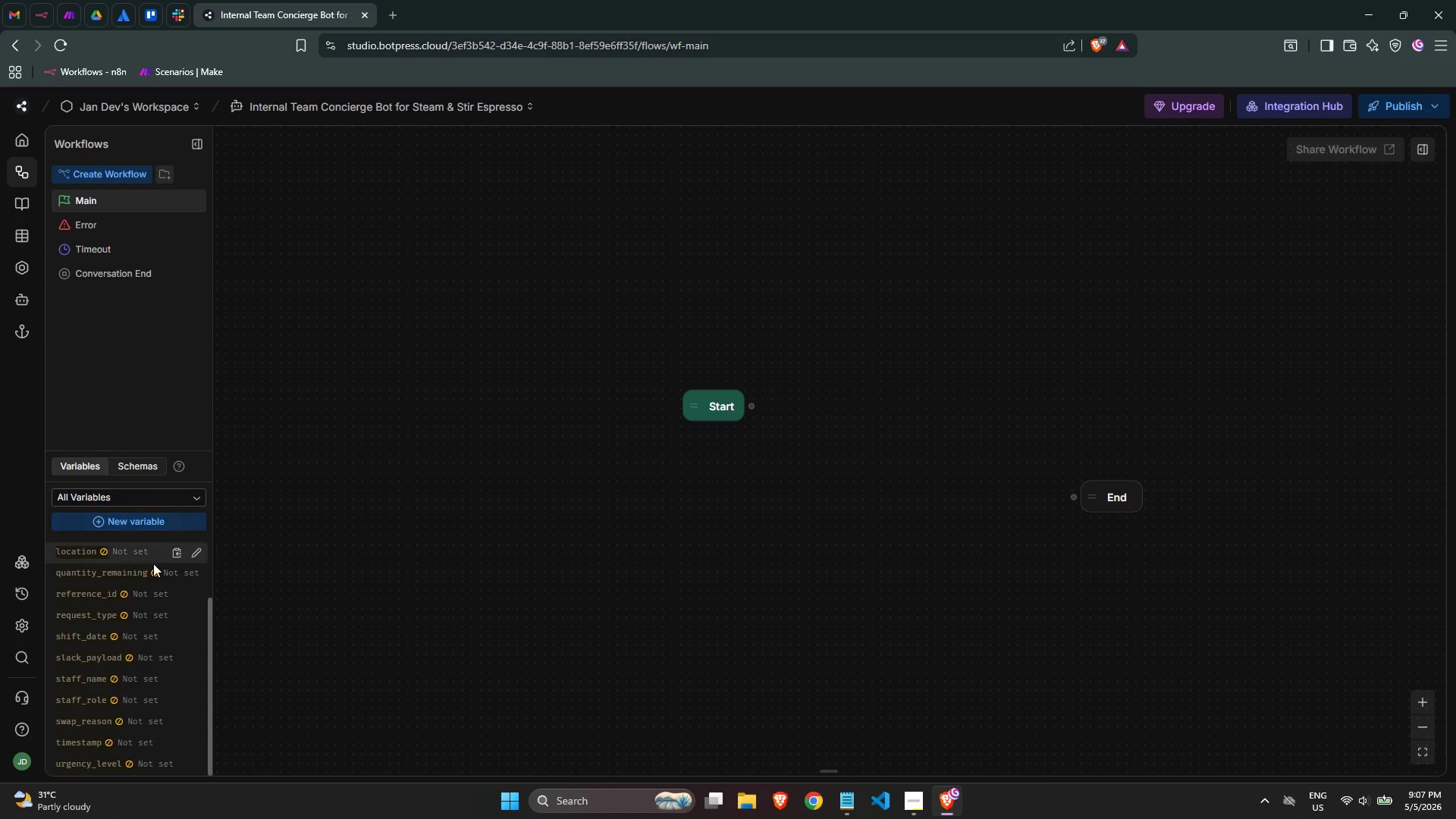 
mouse_move([108, 624])
 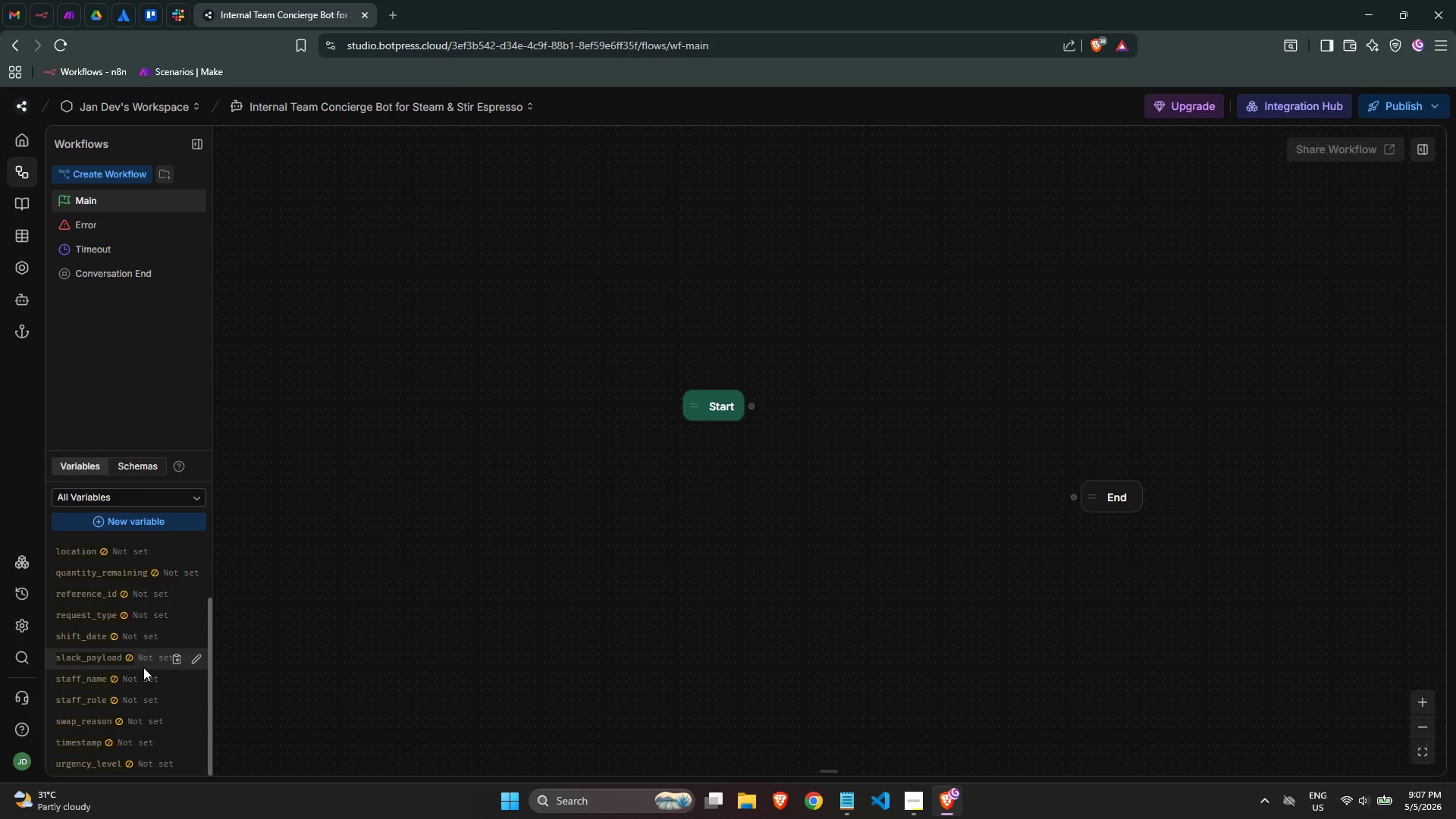 
scroll: coordinate [143, 667], scroll_direction: up, amount: 2.0
 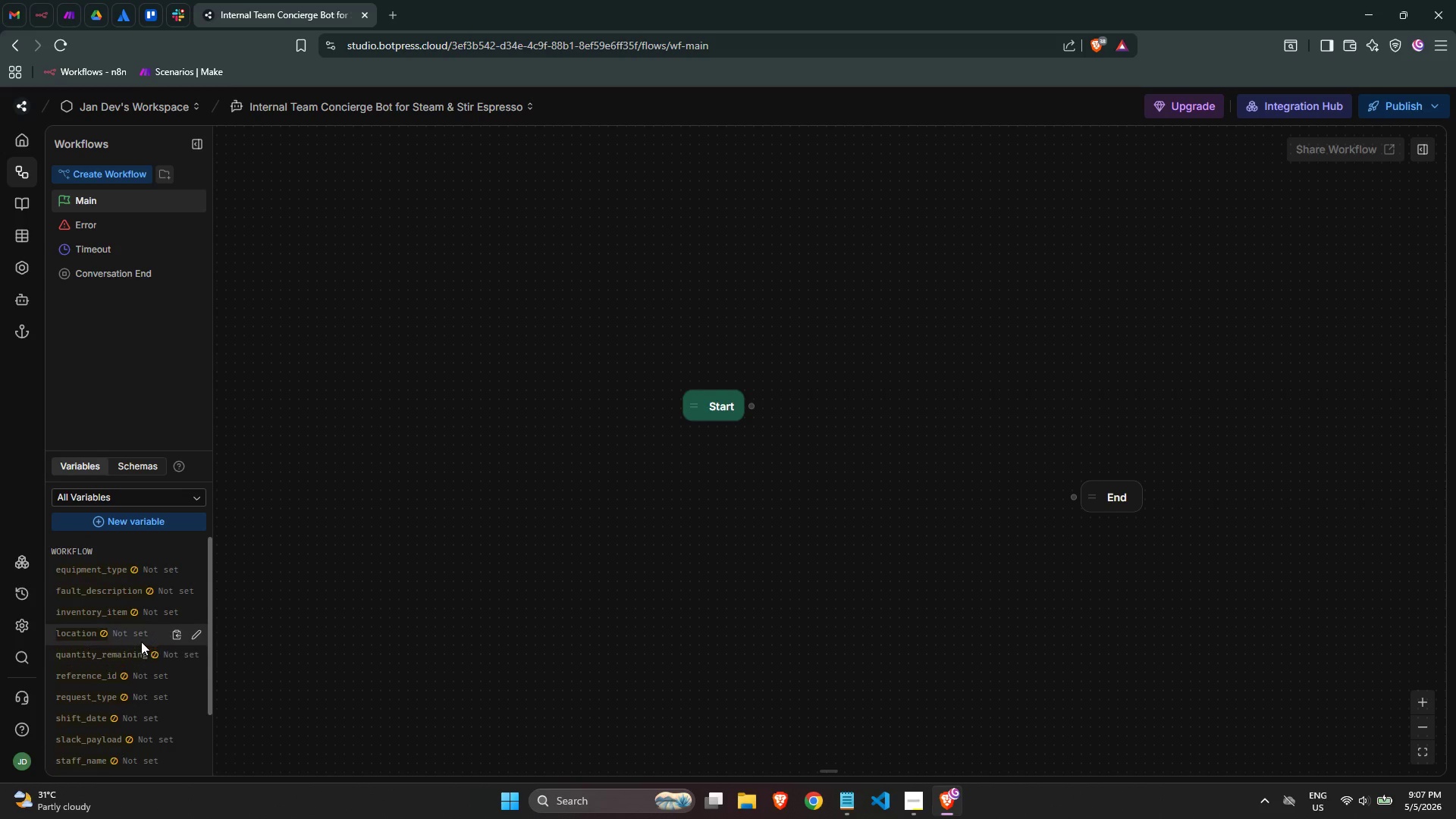 
scroll: coordinate [141, 642], scroll_direction: down, amount: 2.0
 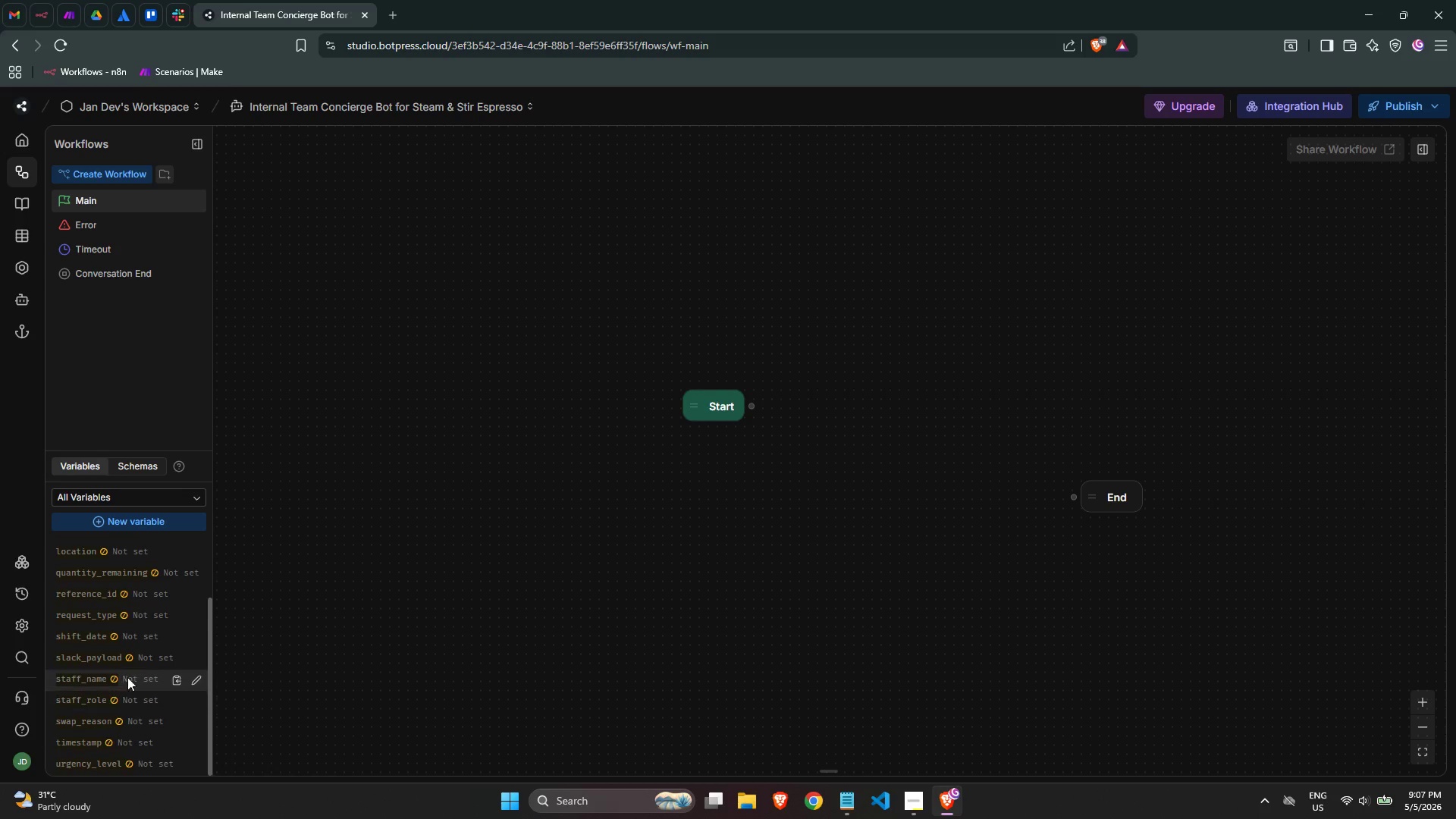 
scroll: coordinate [179, 588], scroll_direction: up, amount: 2.0
 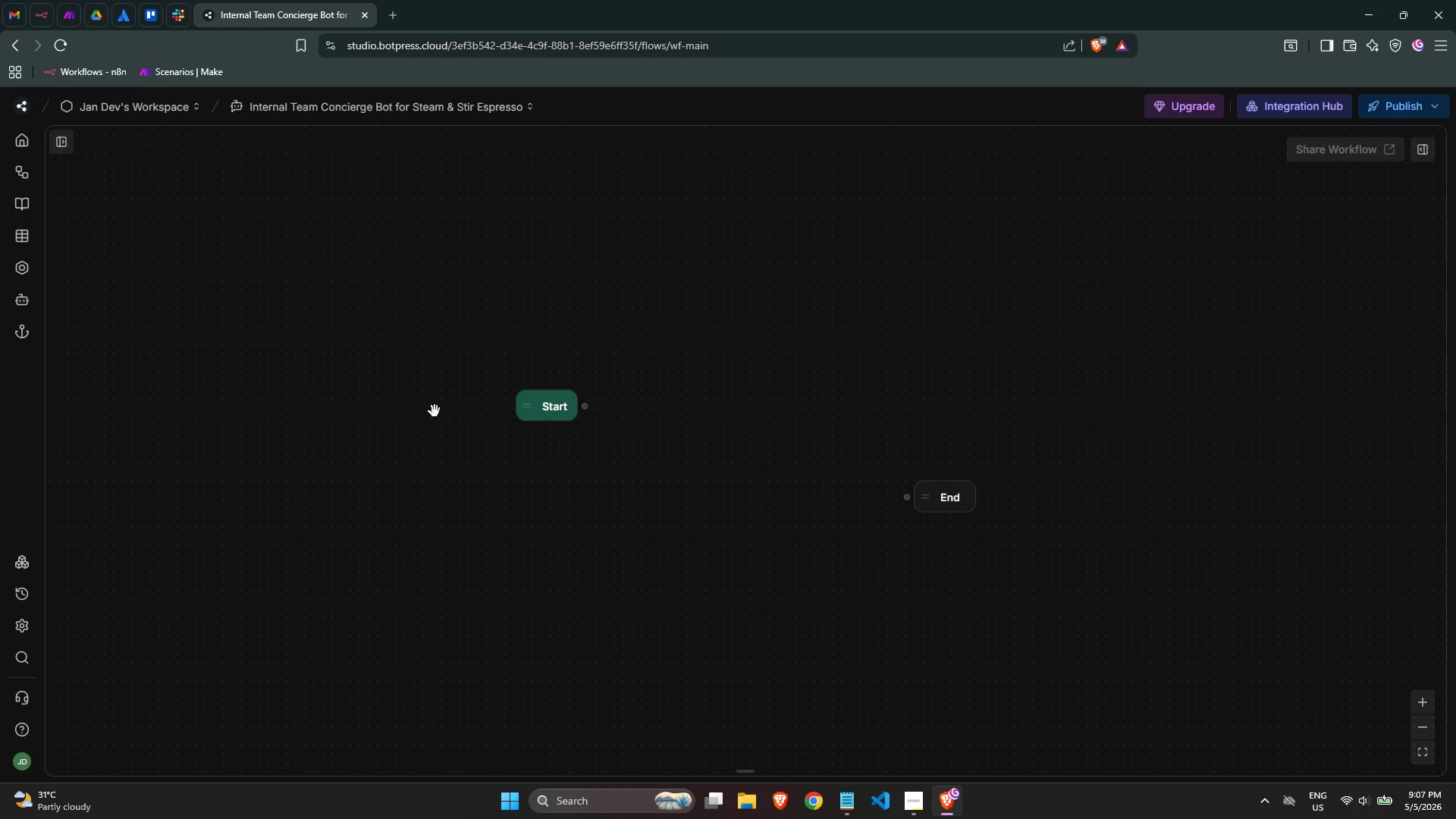 
left_click_drag(start_coordinate=[533, 413], to_coordinate=[215, 416])
 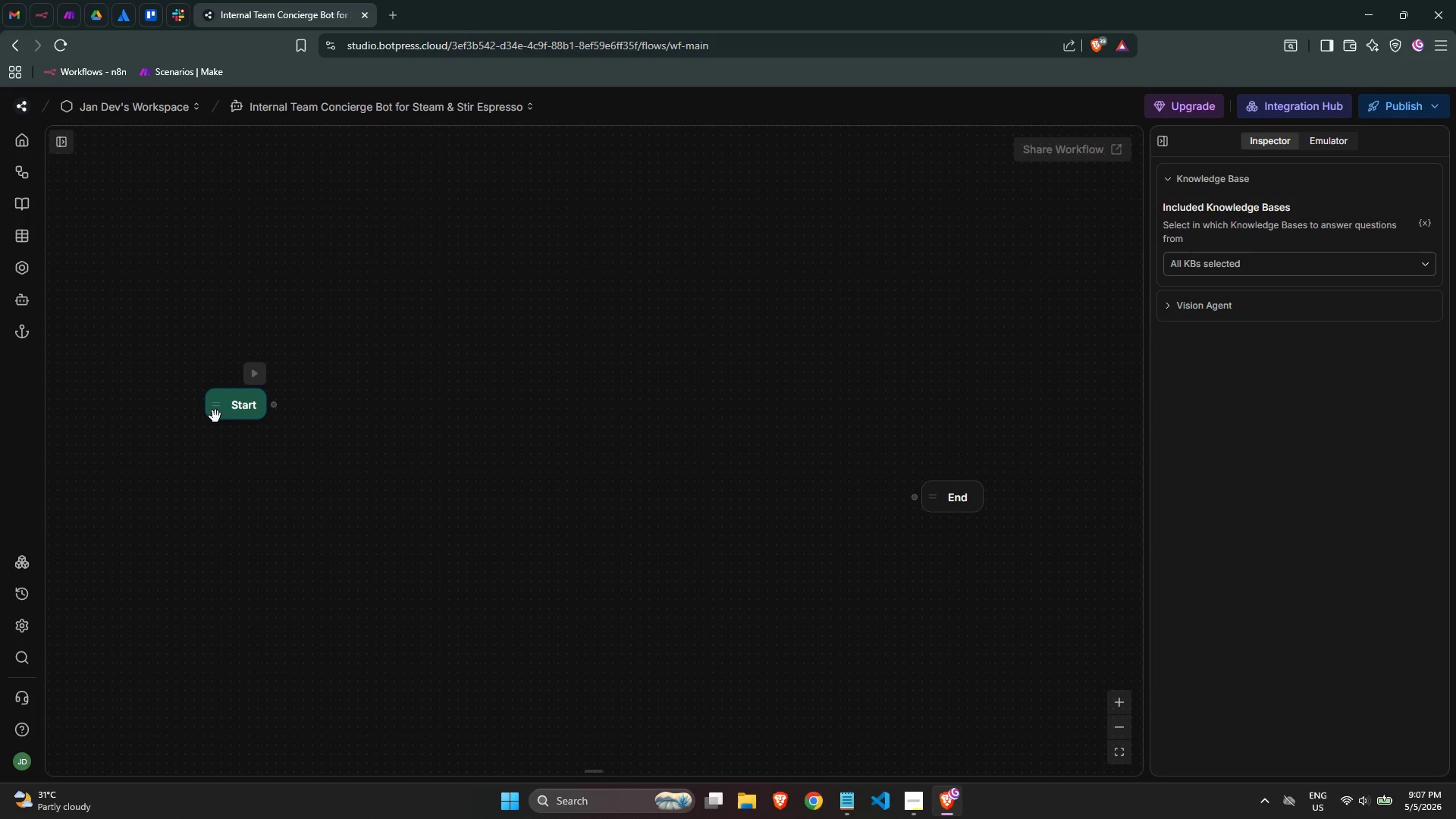 
wait(5.2)
 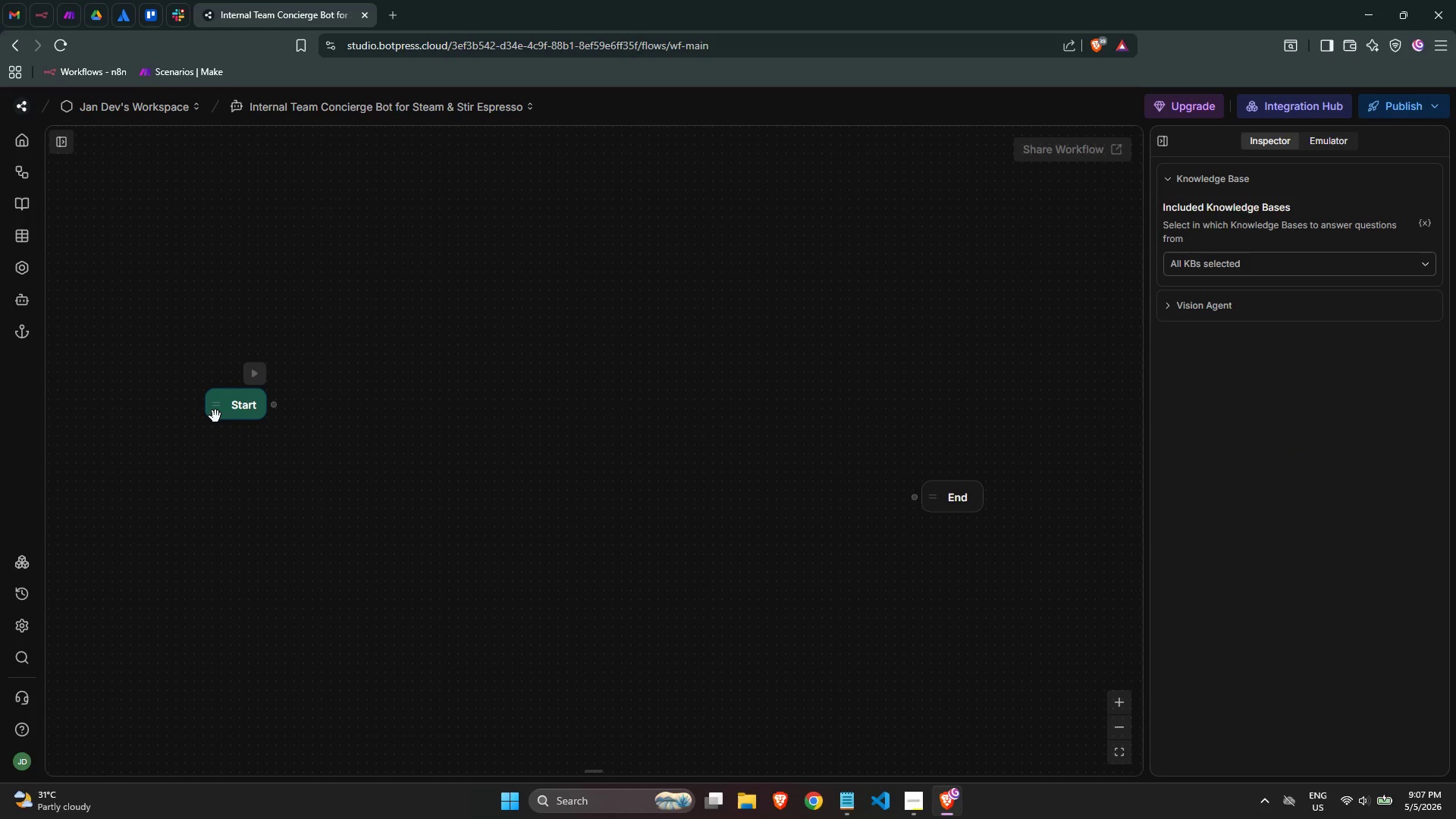 
left_click([422, 486])
 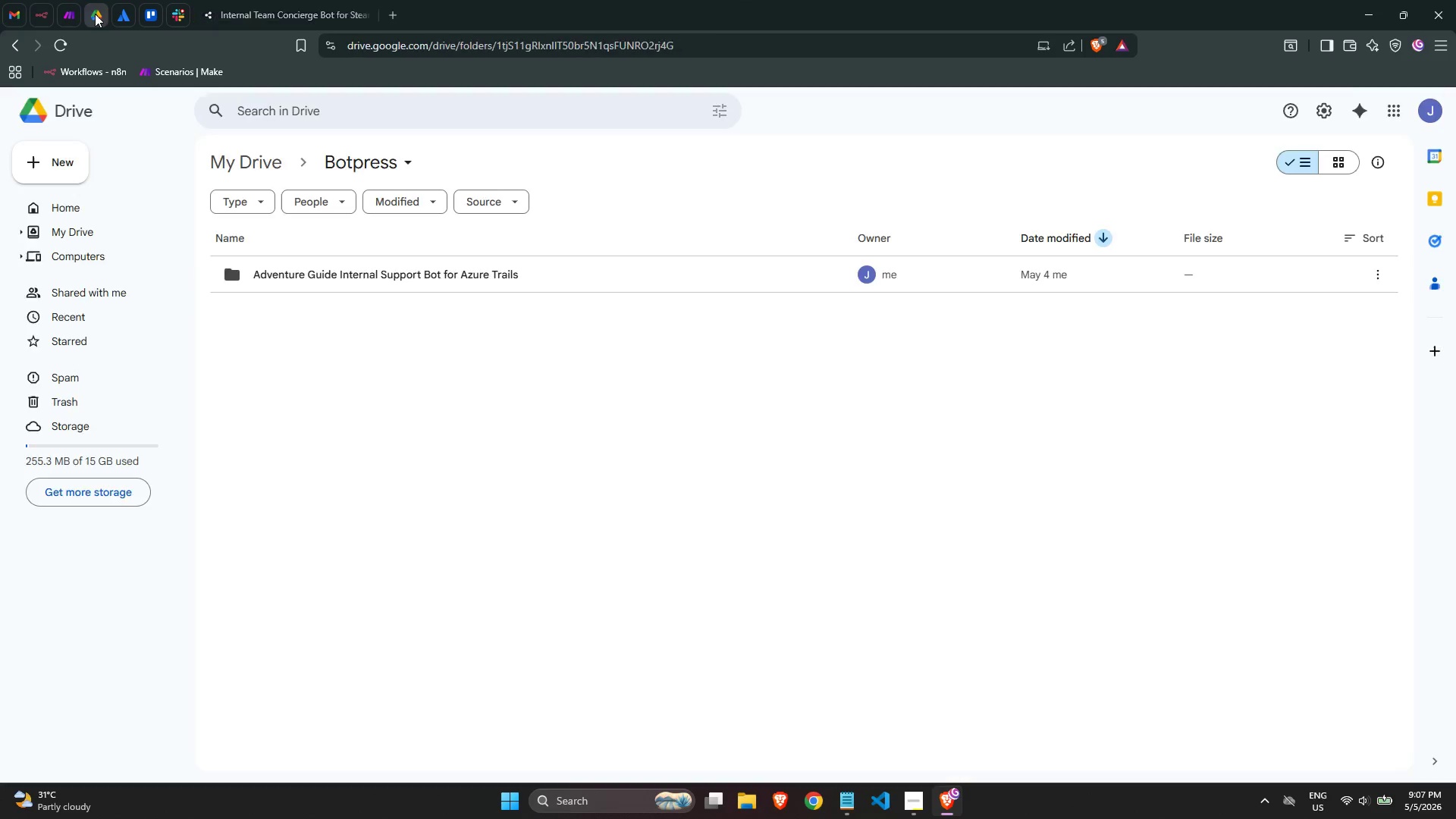 
right_click([309, 345])
 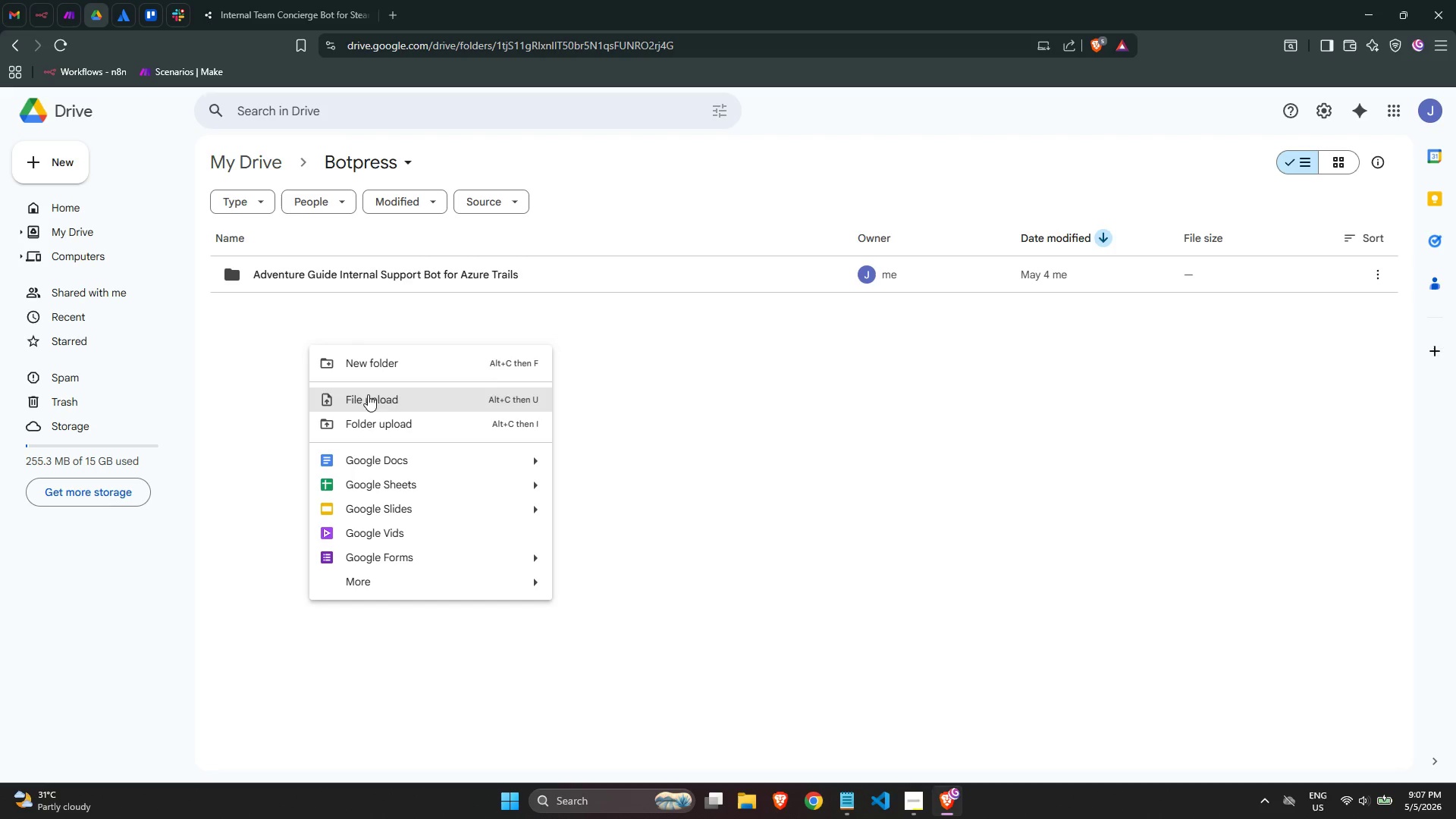 
left_click([363, 362])